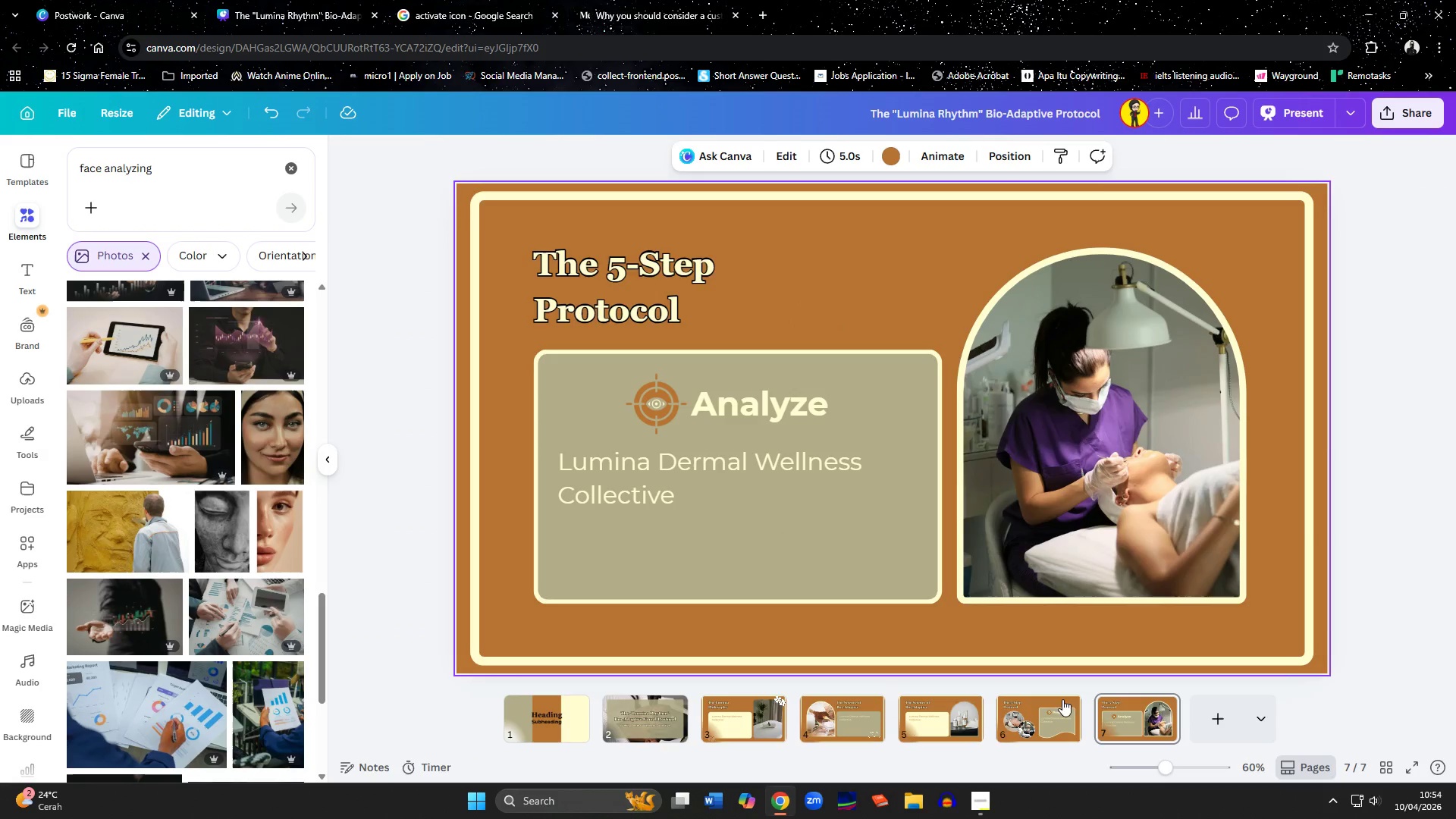 
left_click([1053, 720])
 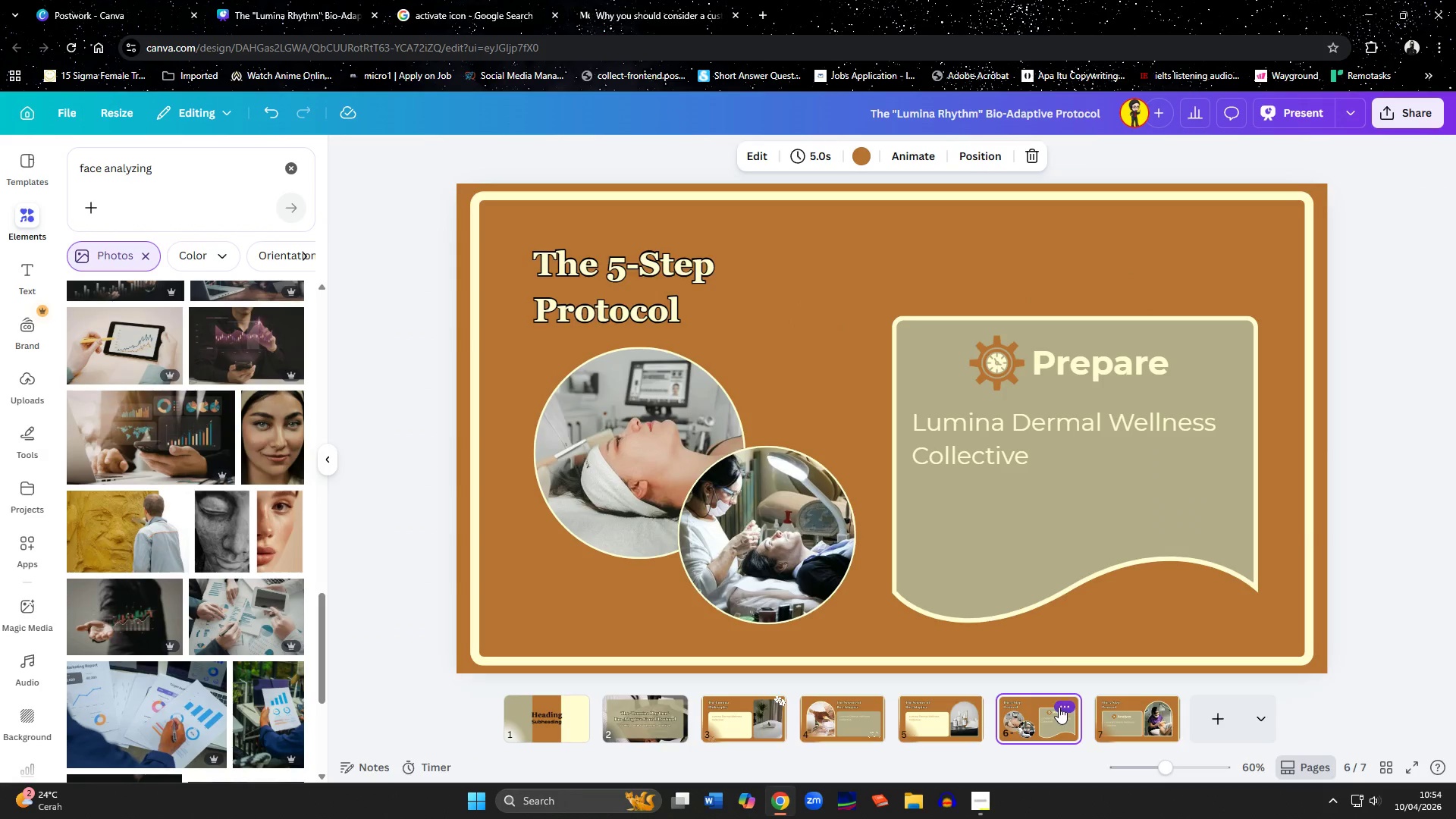 
left_click([1059, 707])
 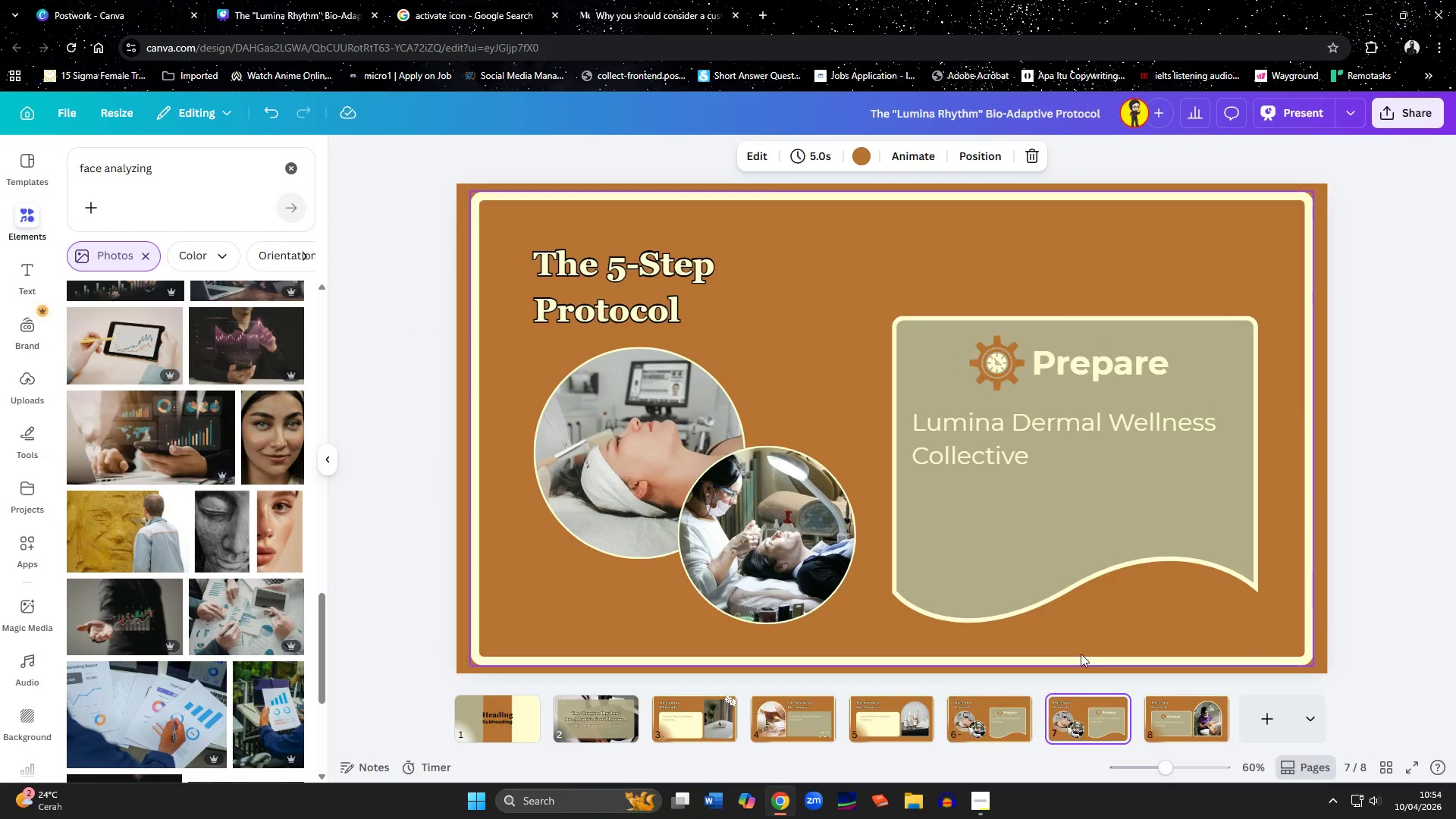 
left_click_drag(start_coordinate=[1078, 718], to_coordinate=[1232, 704])
 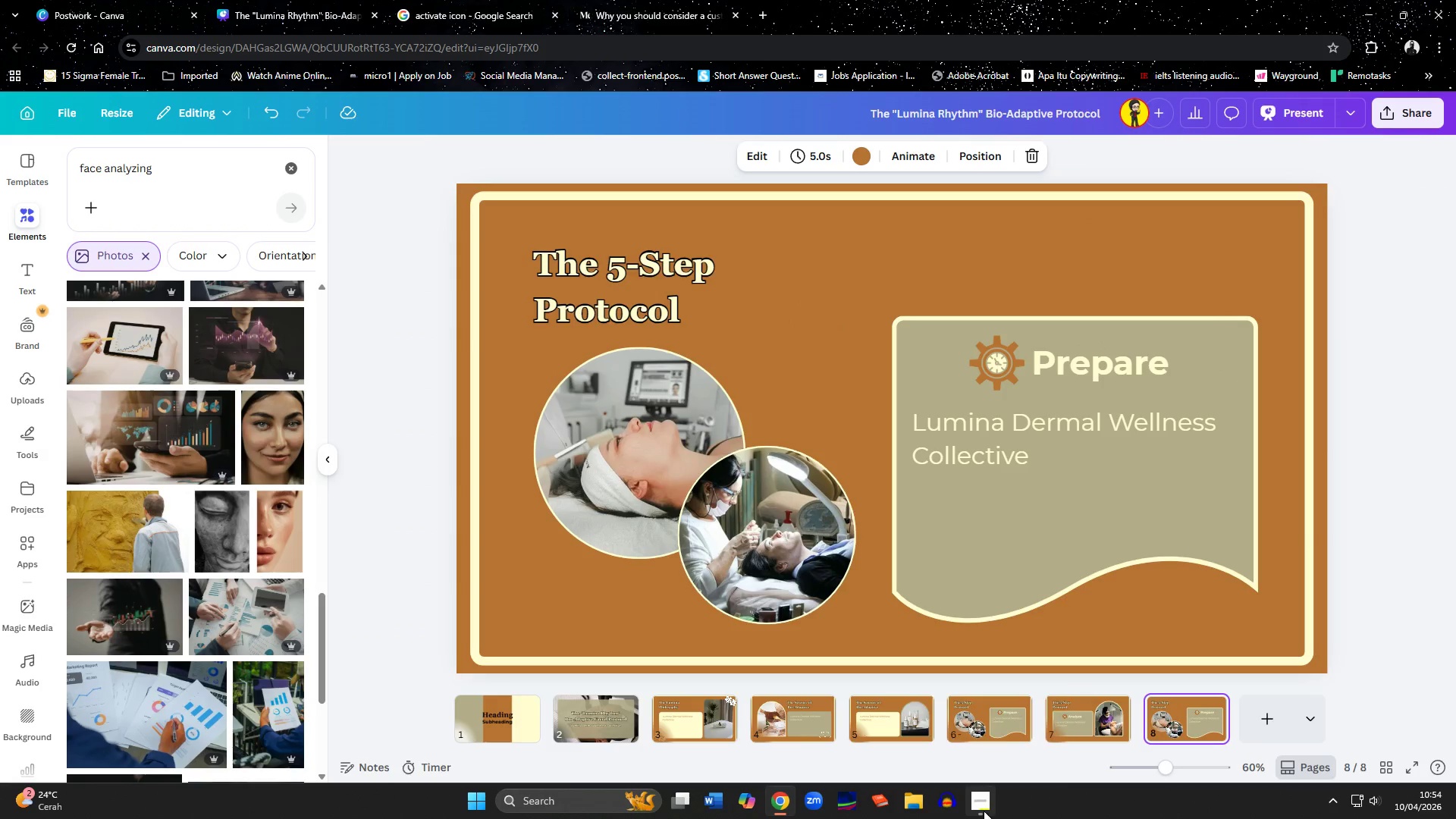 
left_click([984, 810])